 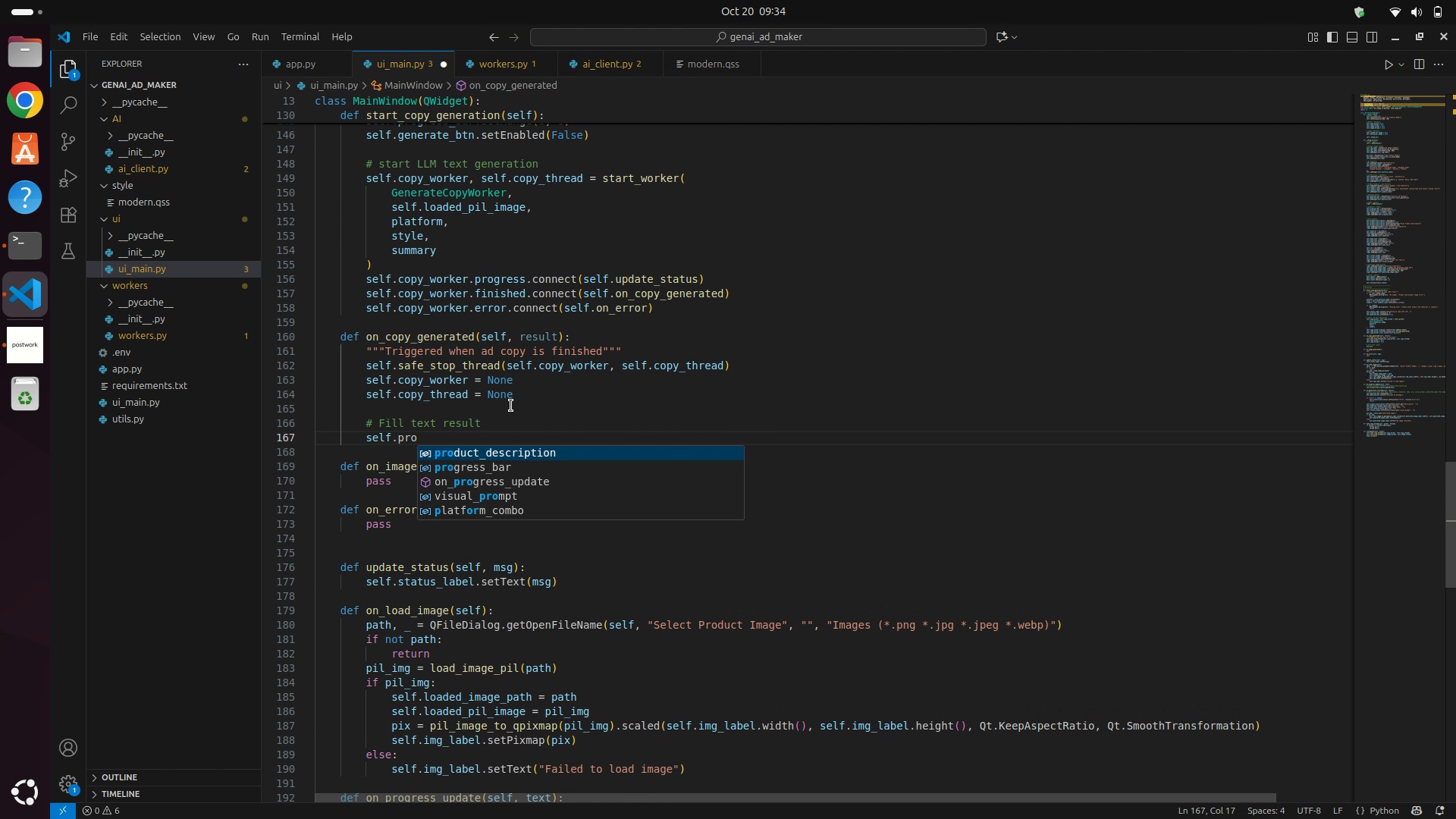 
key(Enter)
 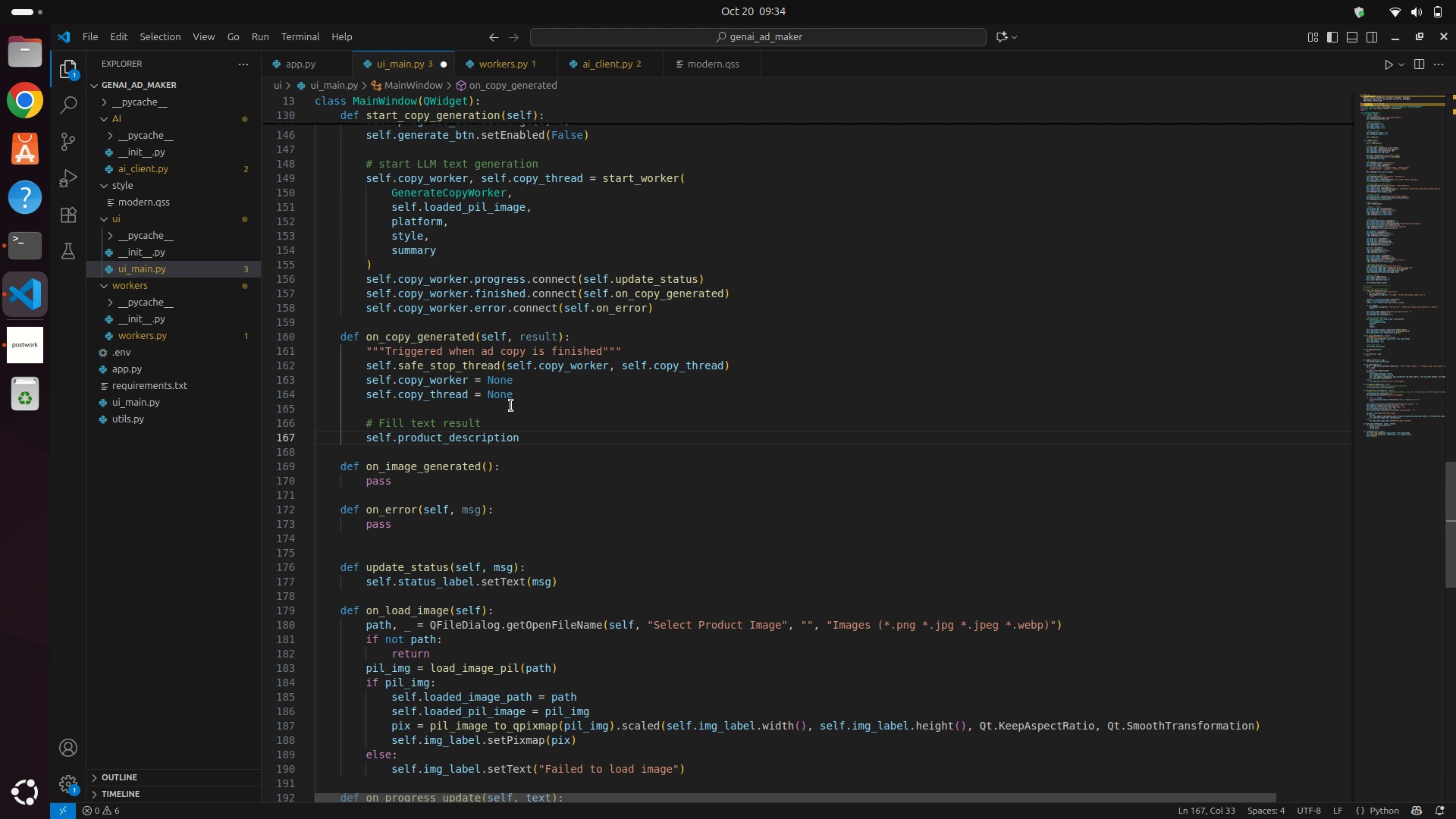 
type(.setPlainTExt()
key(Backspace)
key(Backspace)
key(Backspace)
key(Backspace)
type(ext(res)
 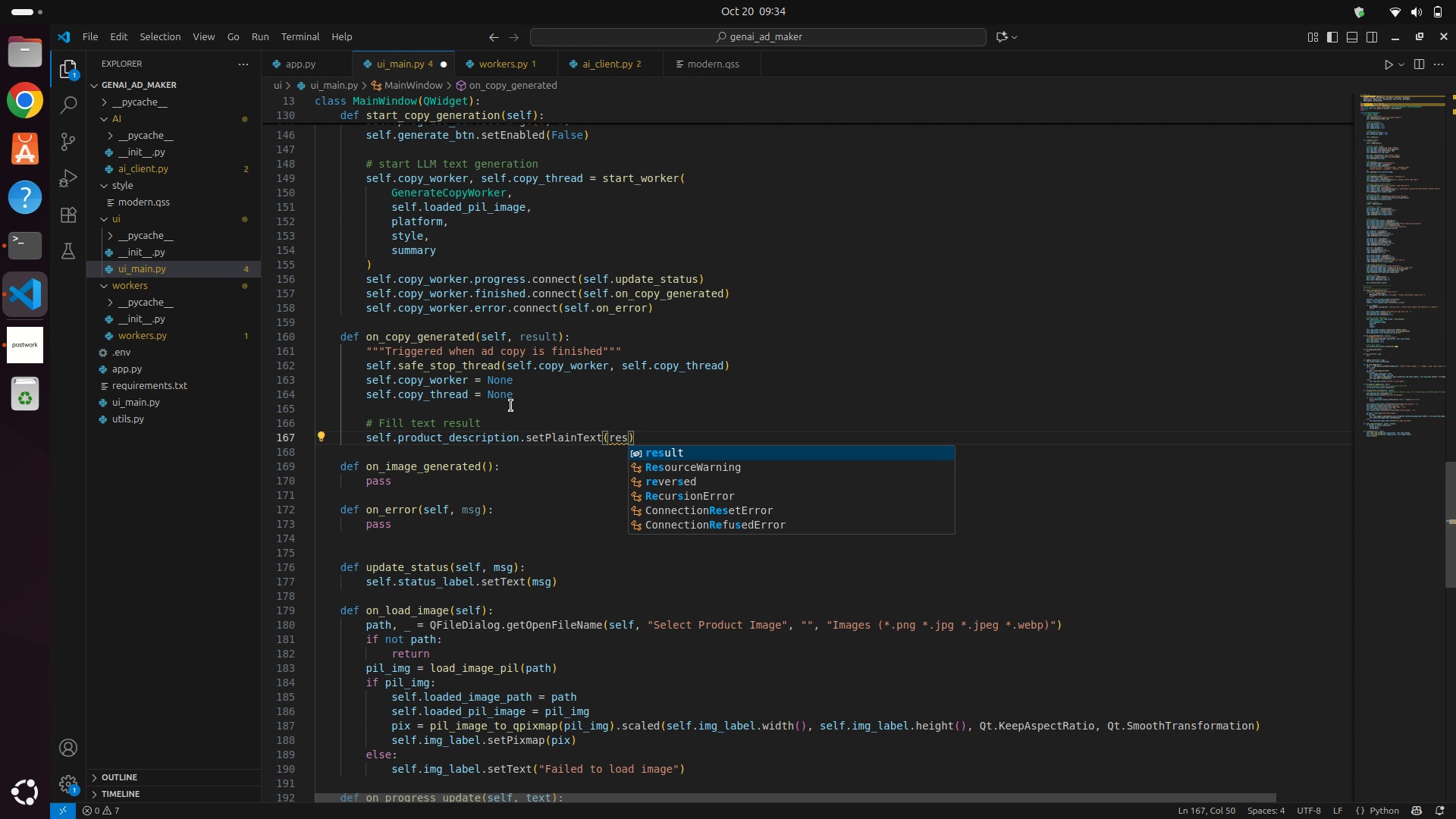 
key(Enter)
 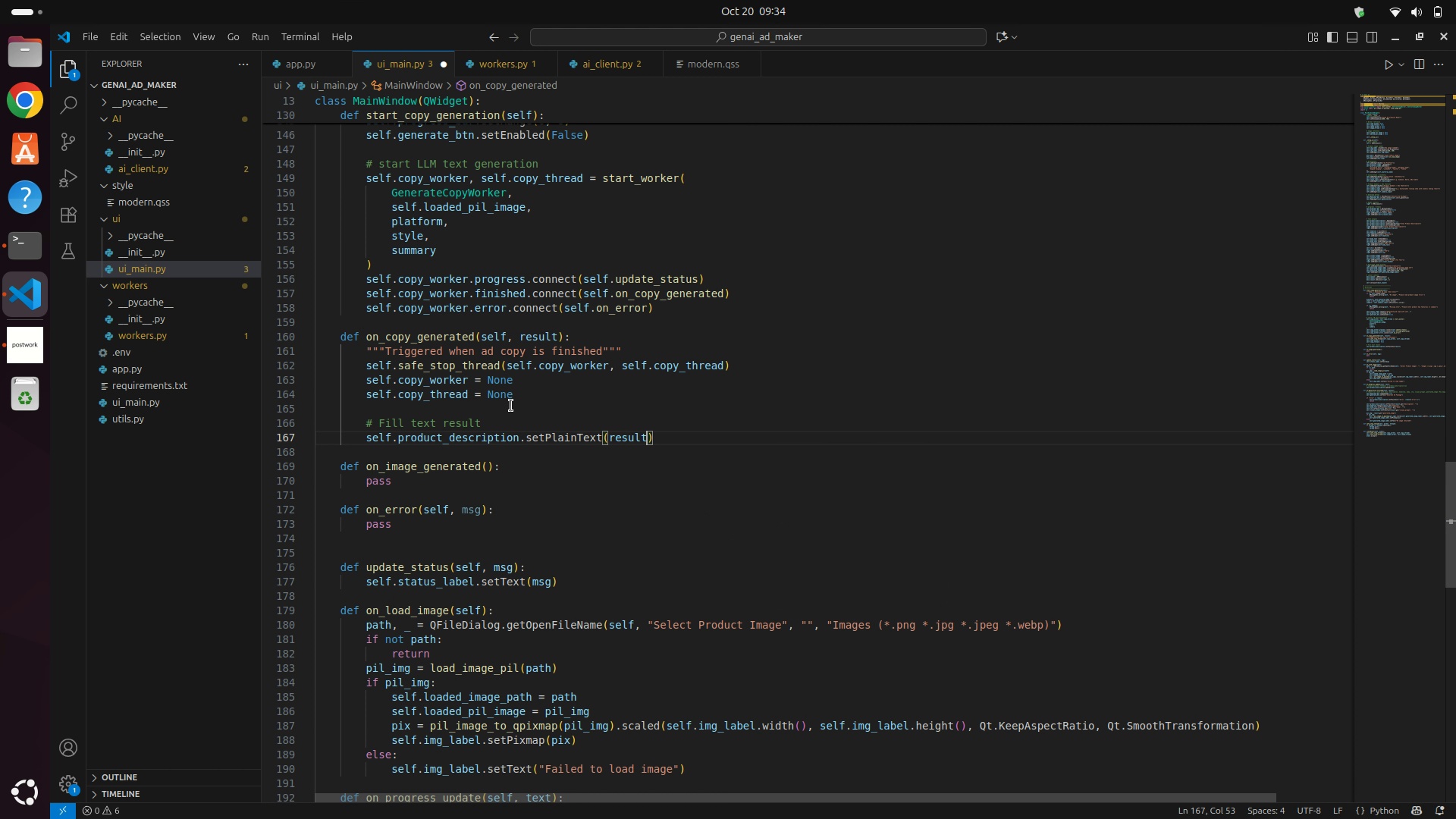 
type(.get("description)
 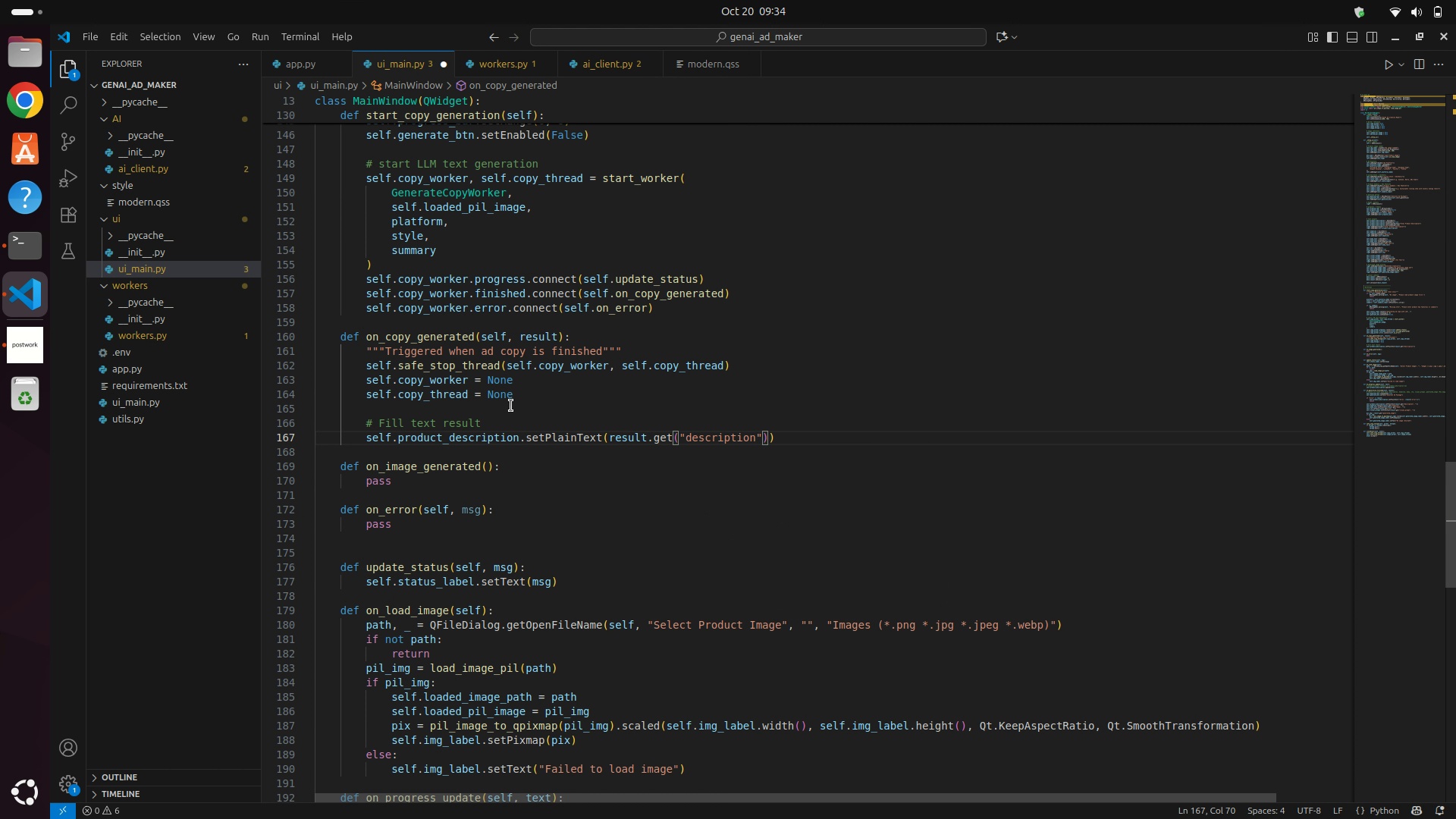 
key(ArrowRight)
 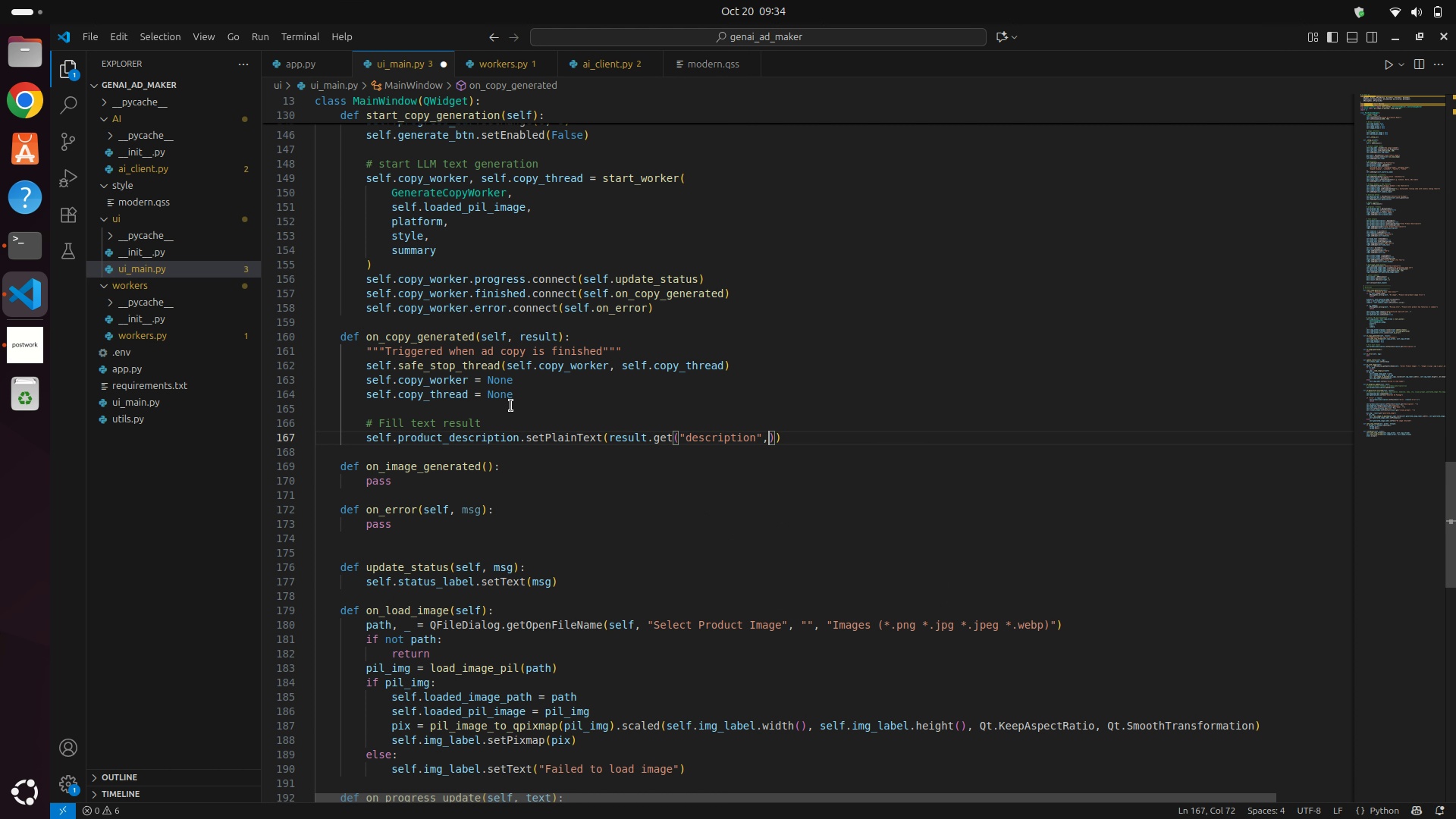 
key(Comma)
 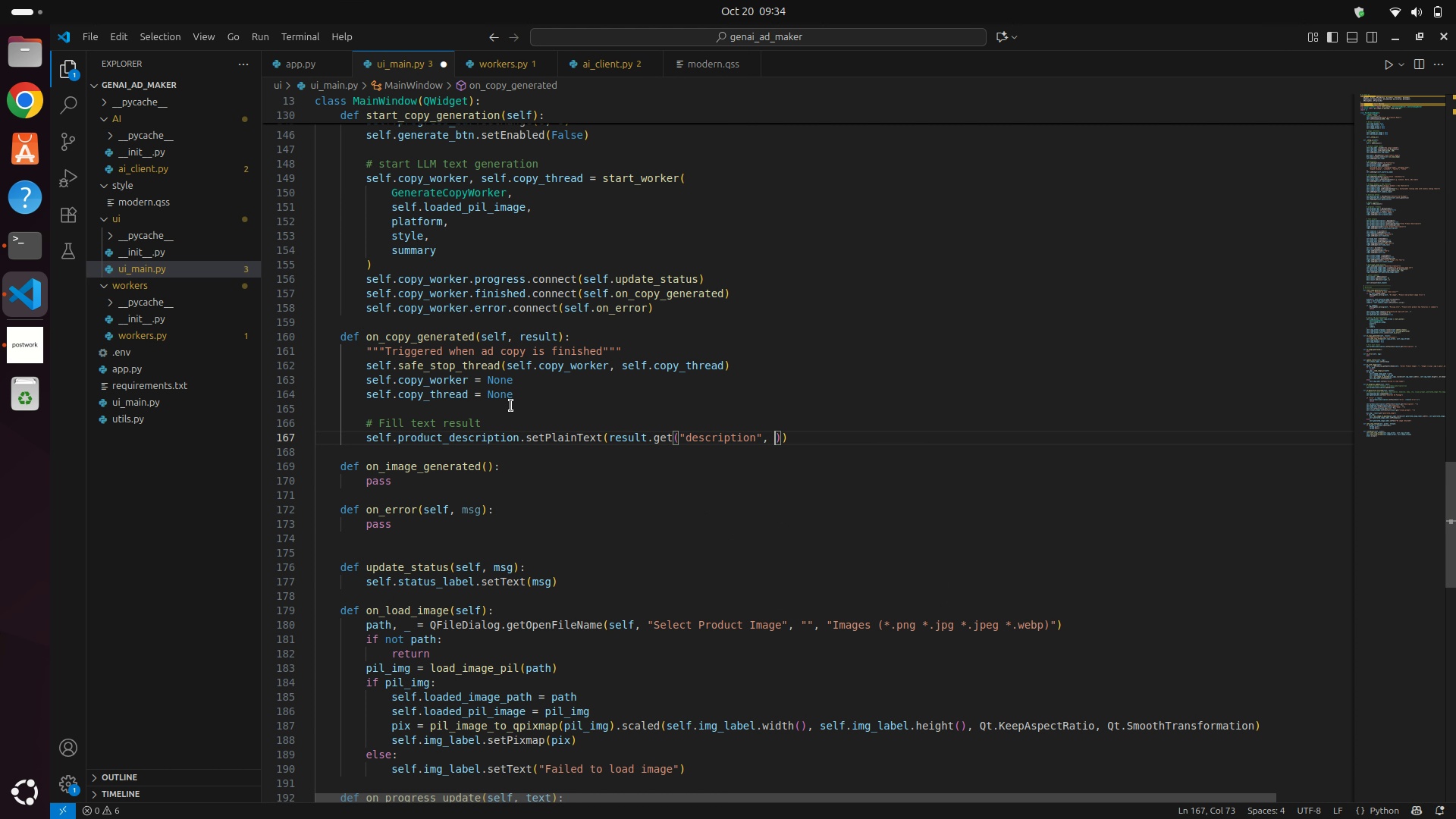 
key(Space)
 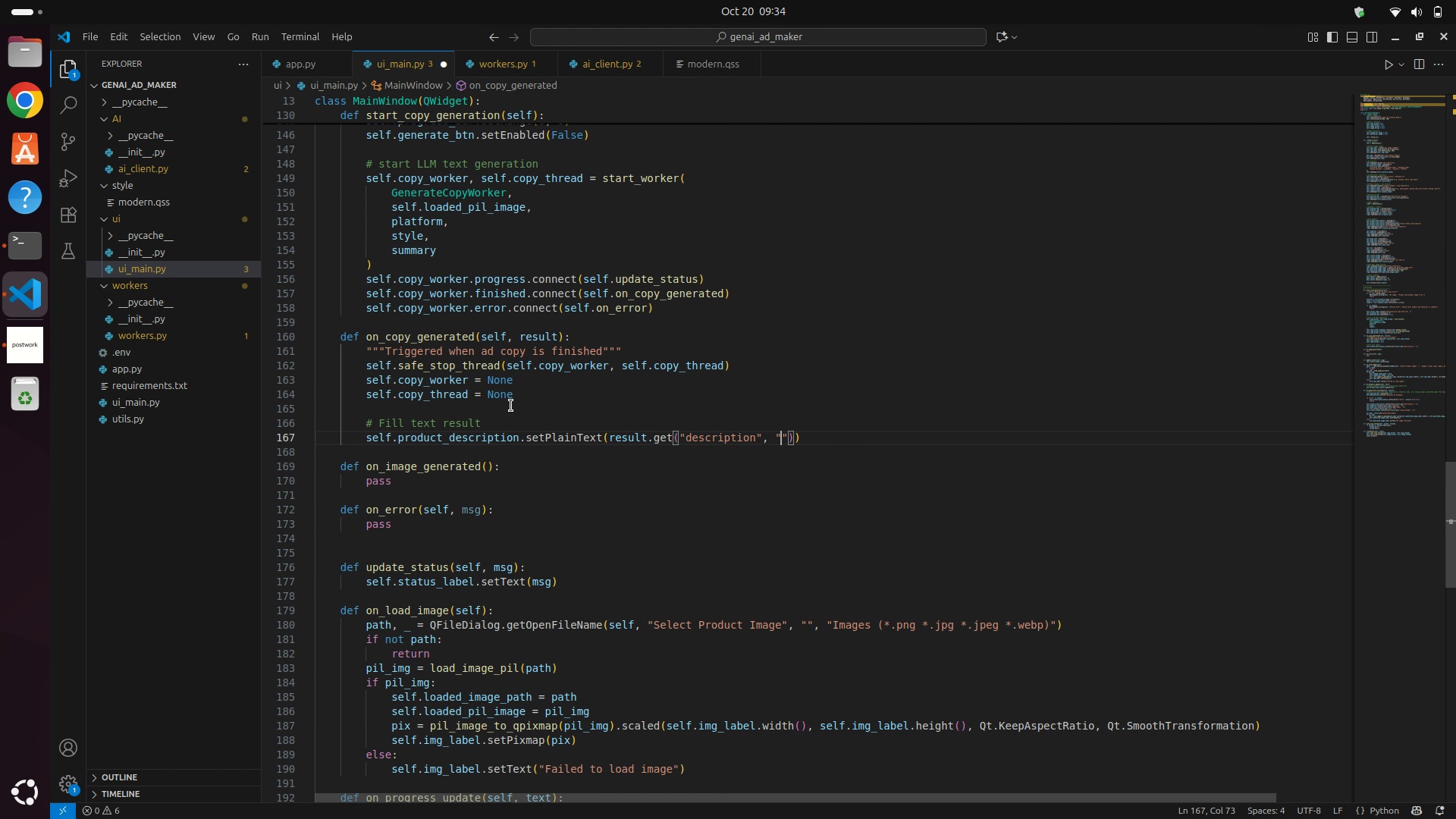 
key(Shift+ShiftLeft)
 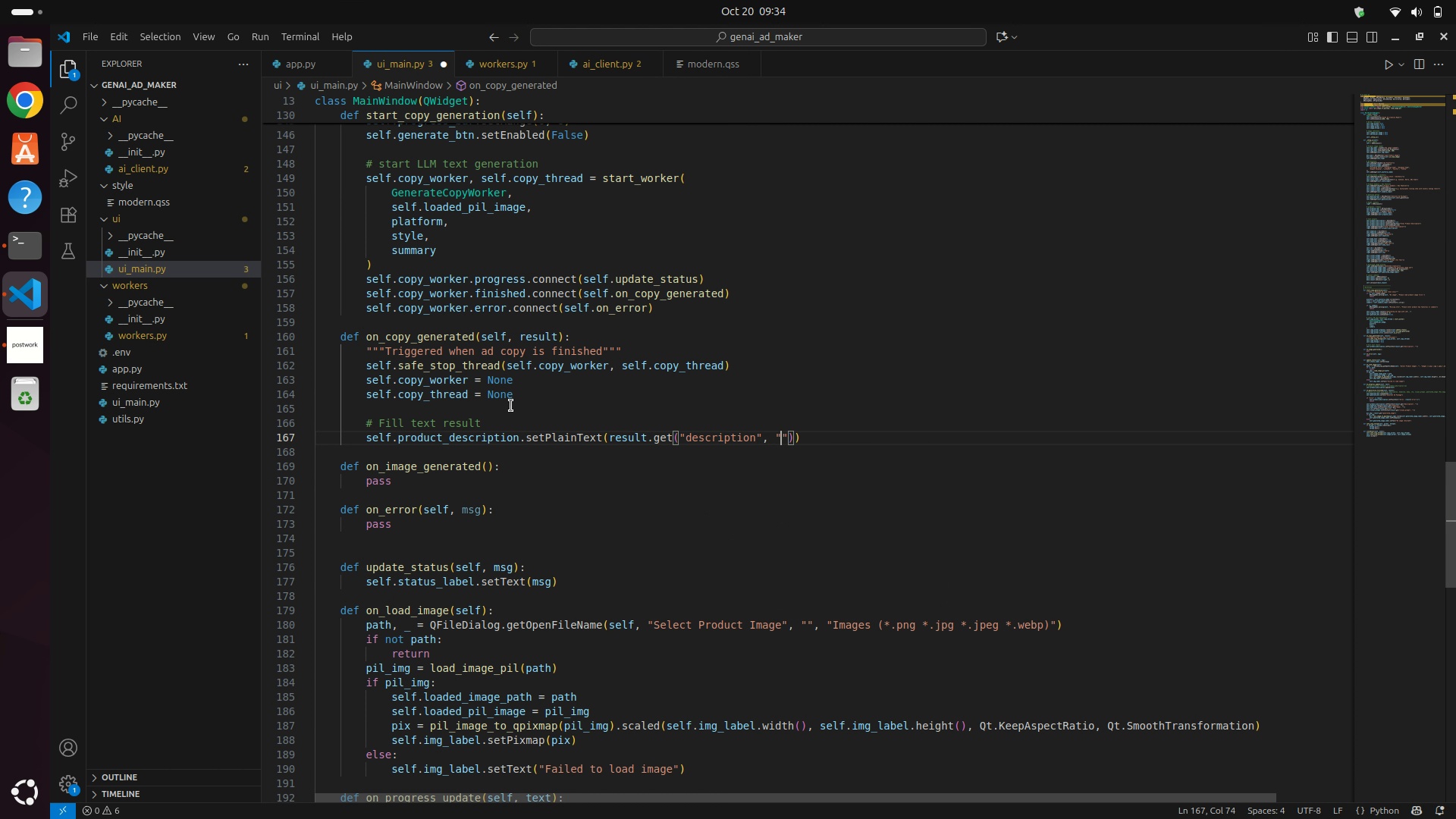 
key(Shift+Quote)
 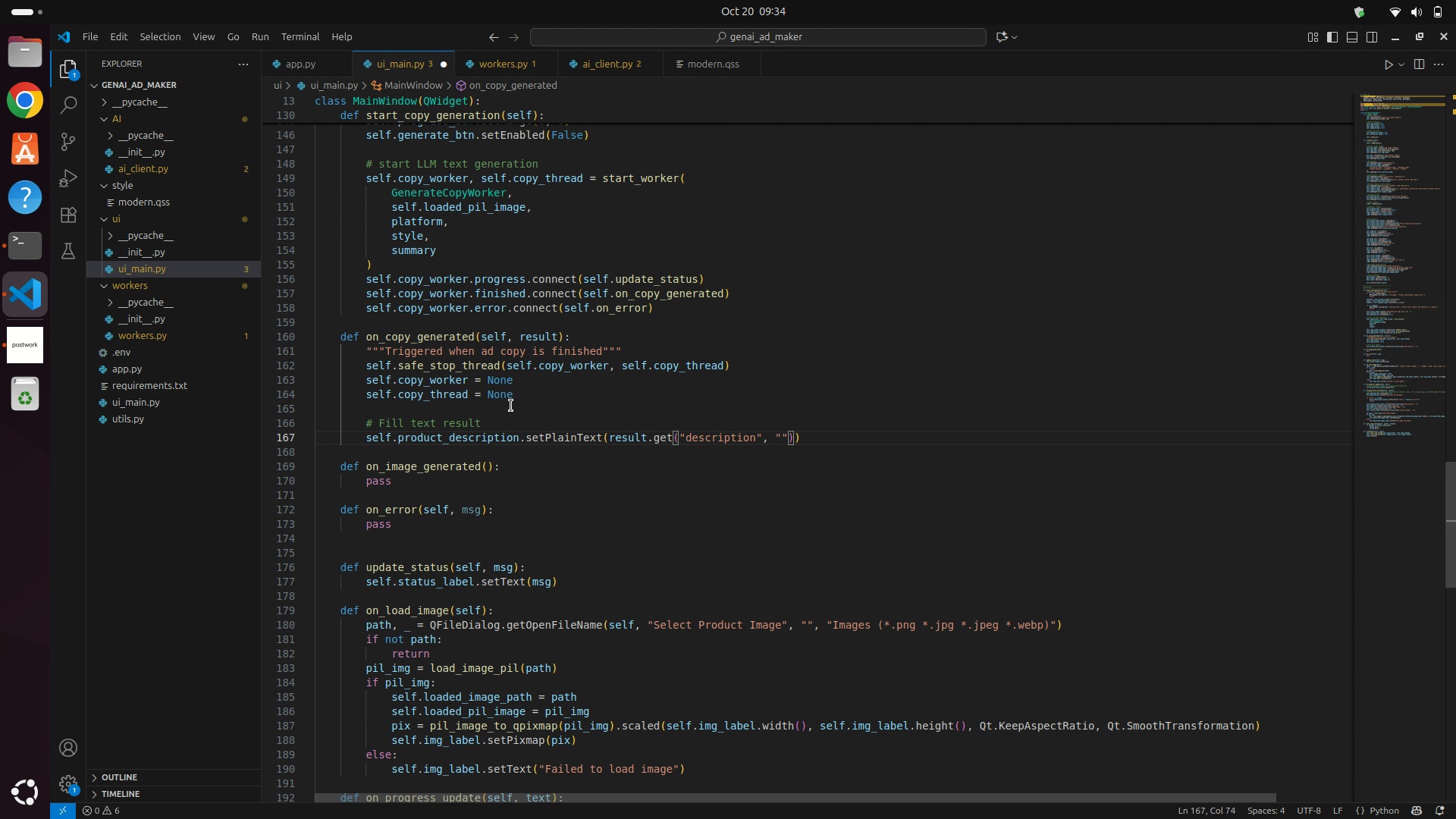 
key(ArrowRight)
 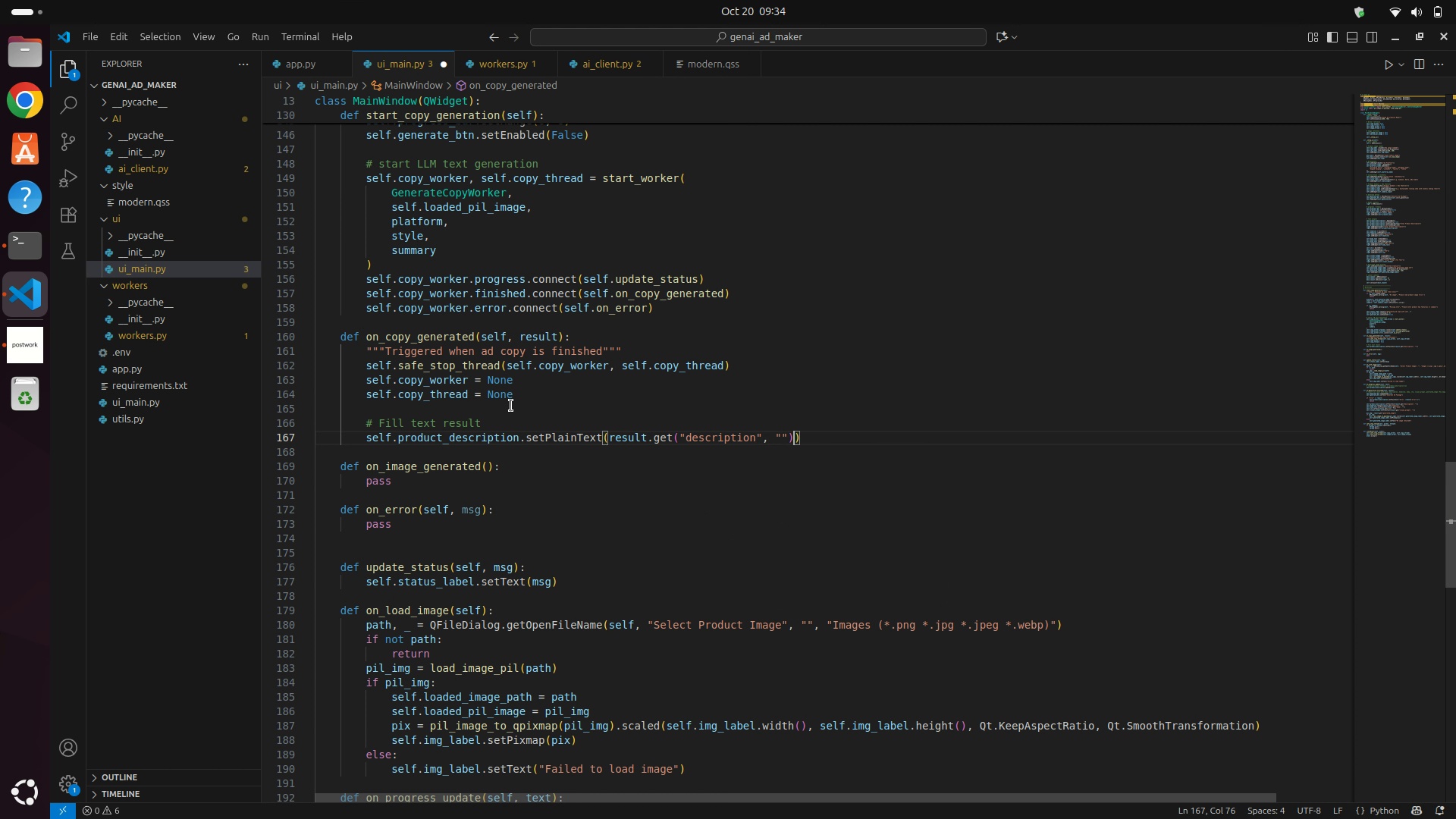 
key(ArrowRight)
 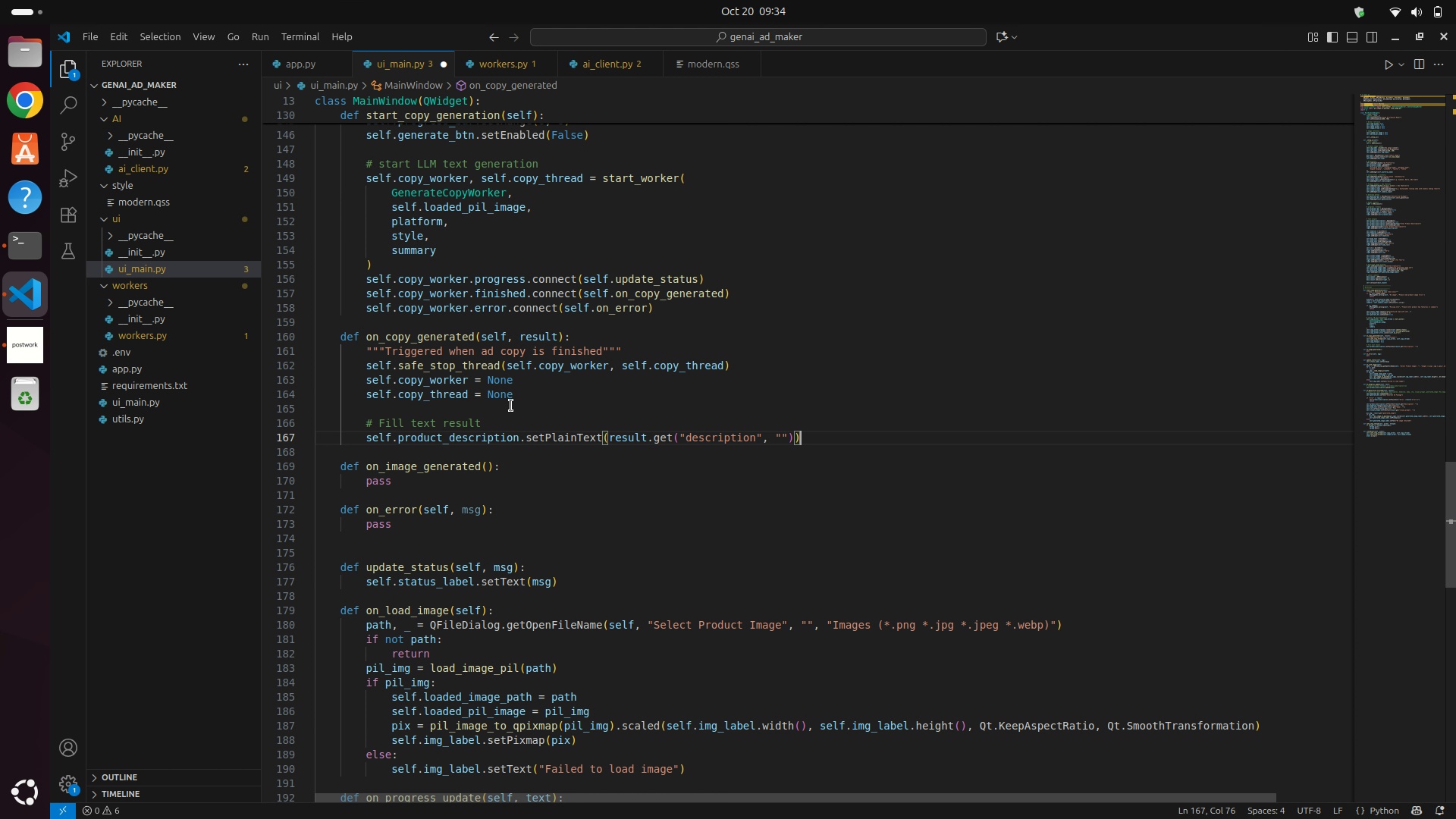 
key(ArrowRight)
 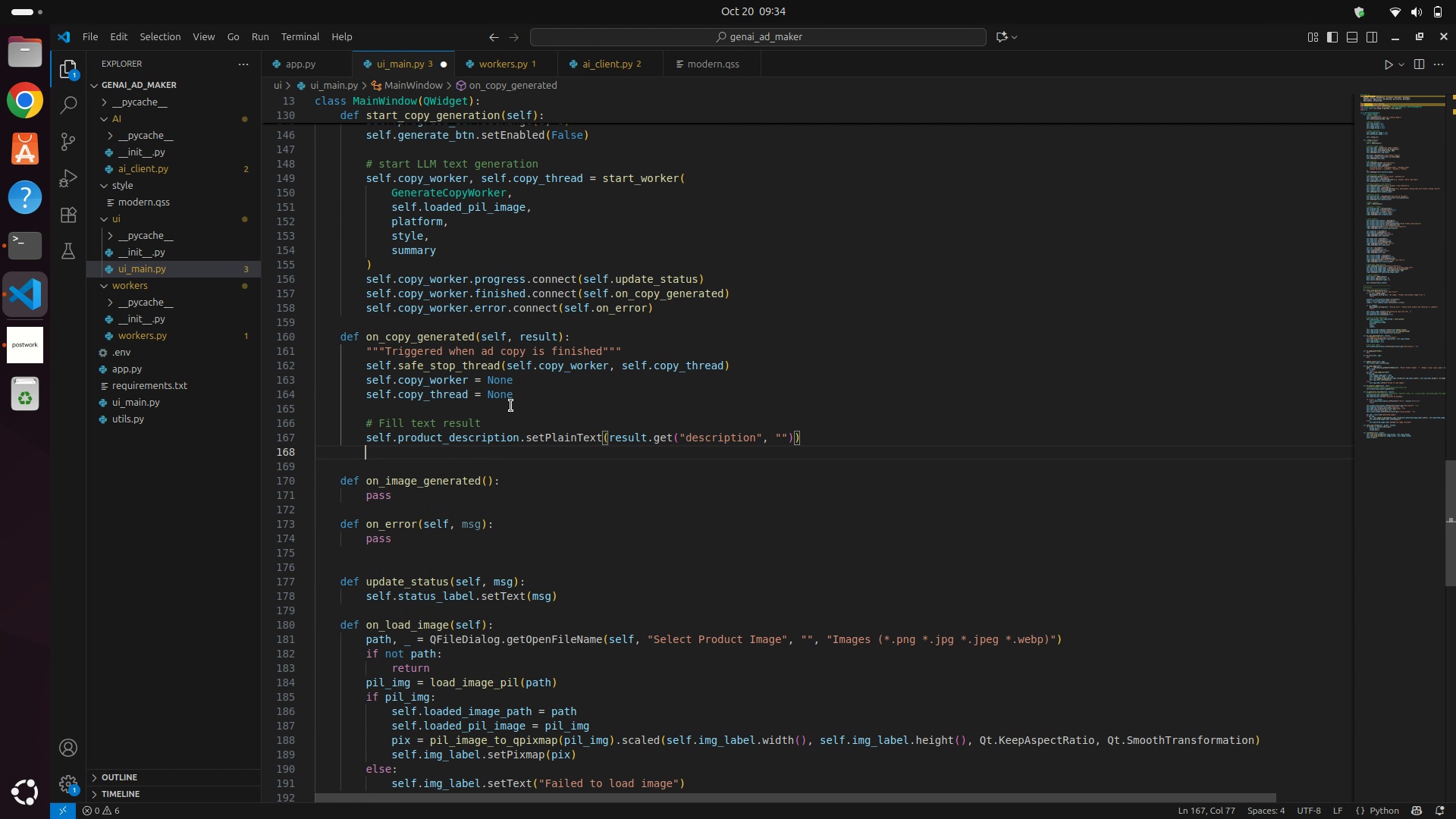 
key(Enter)
 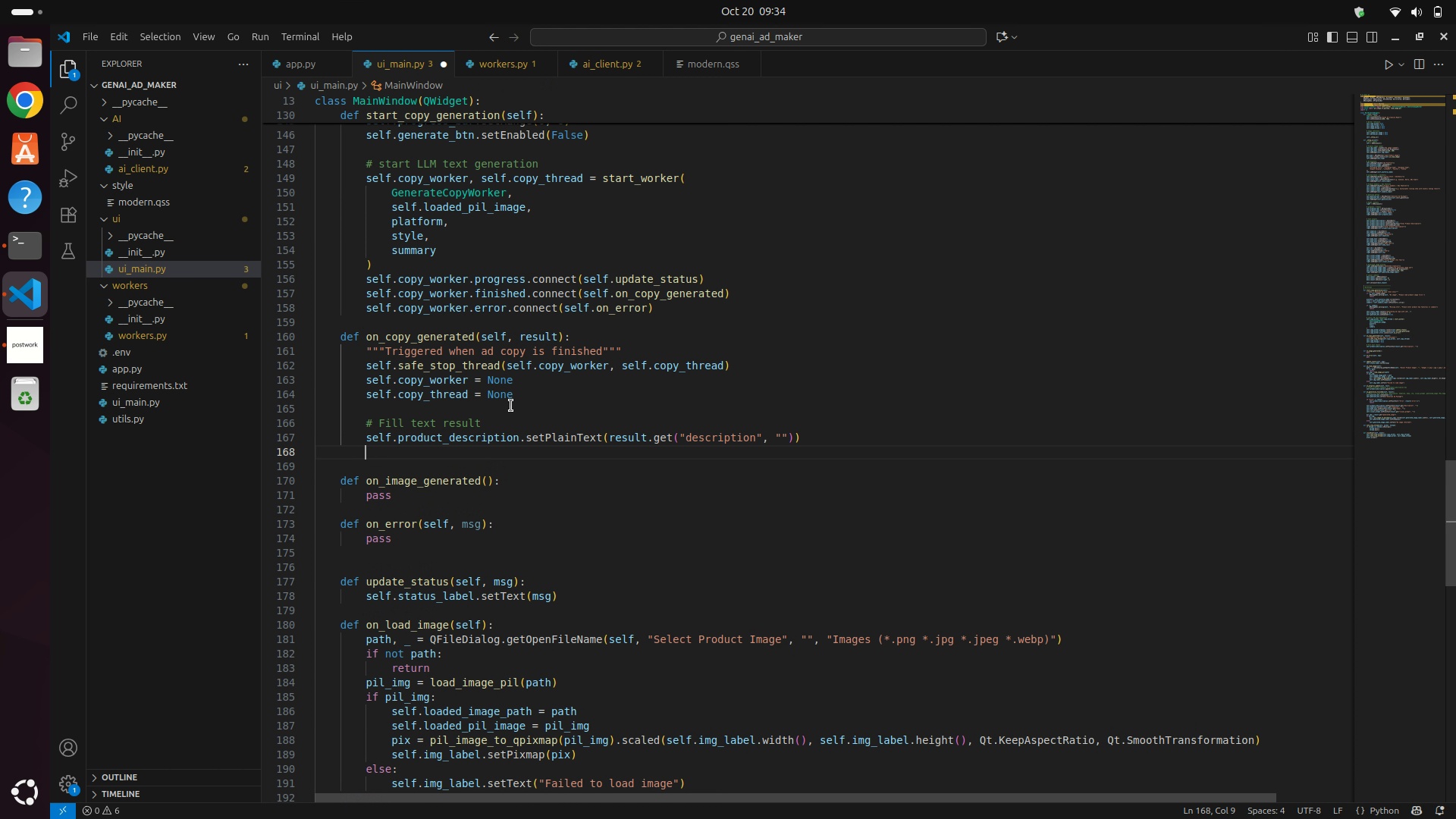 
type(sel.)
key(Backspace)
key(Backspace)
type(lf.he)
 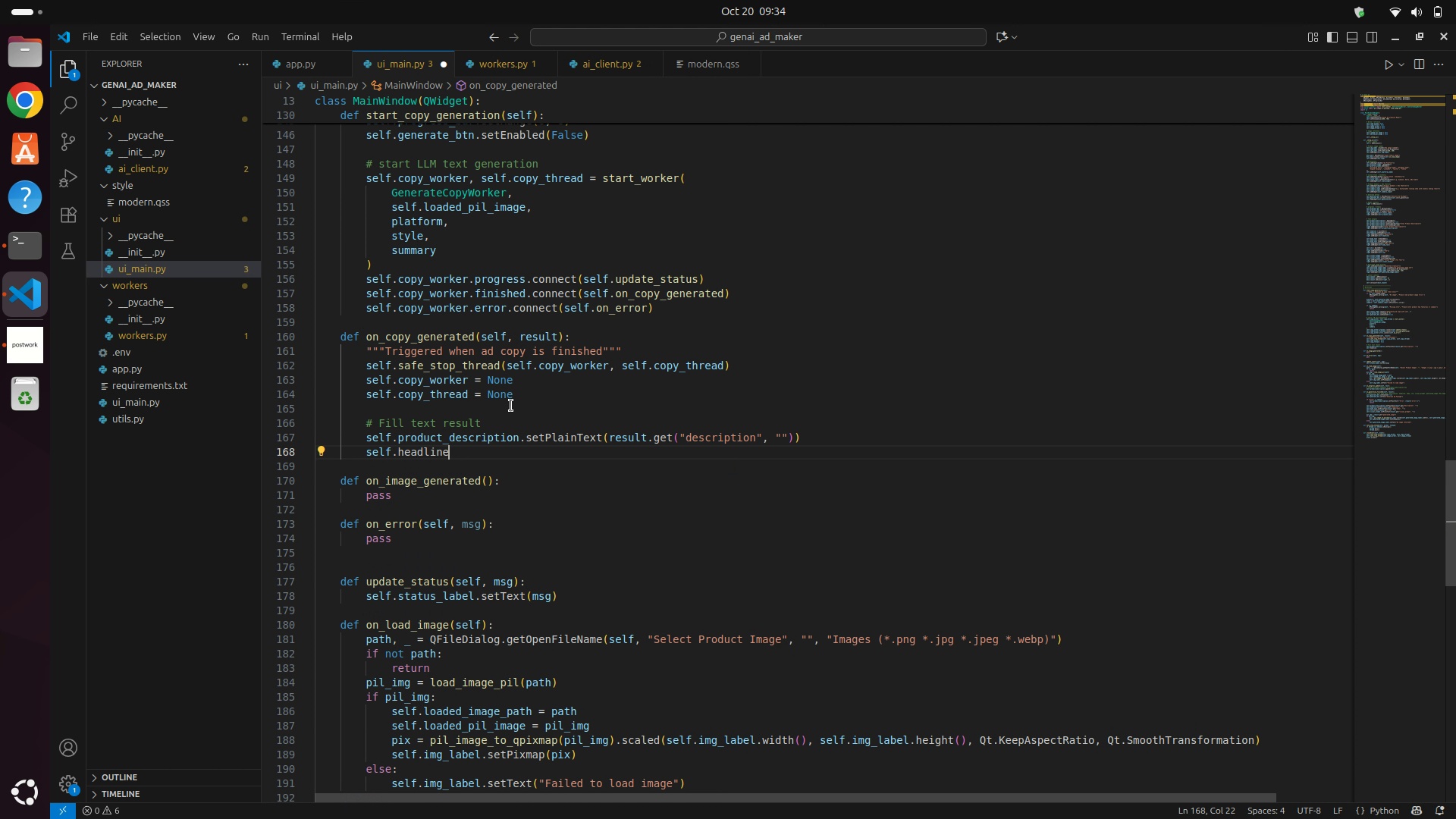 
key(Enter)
 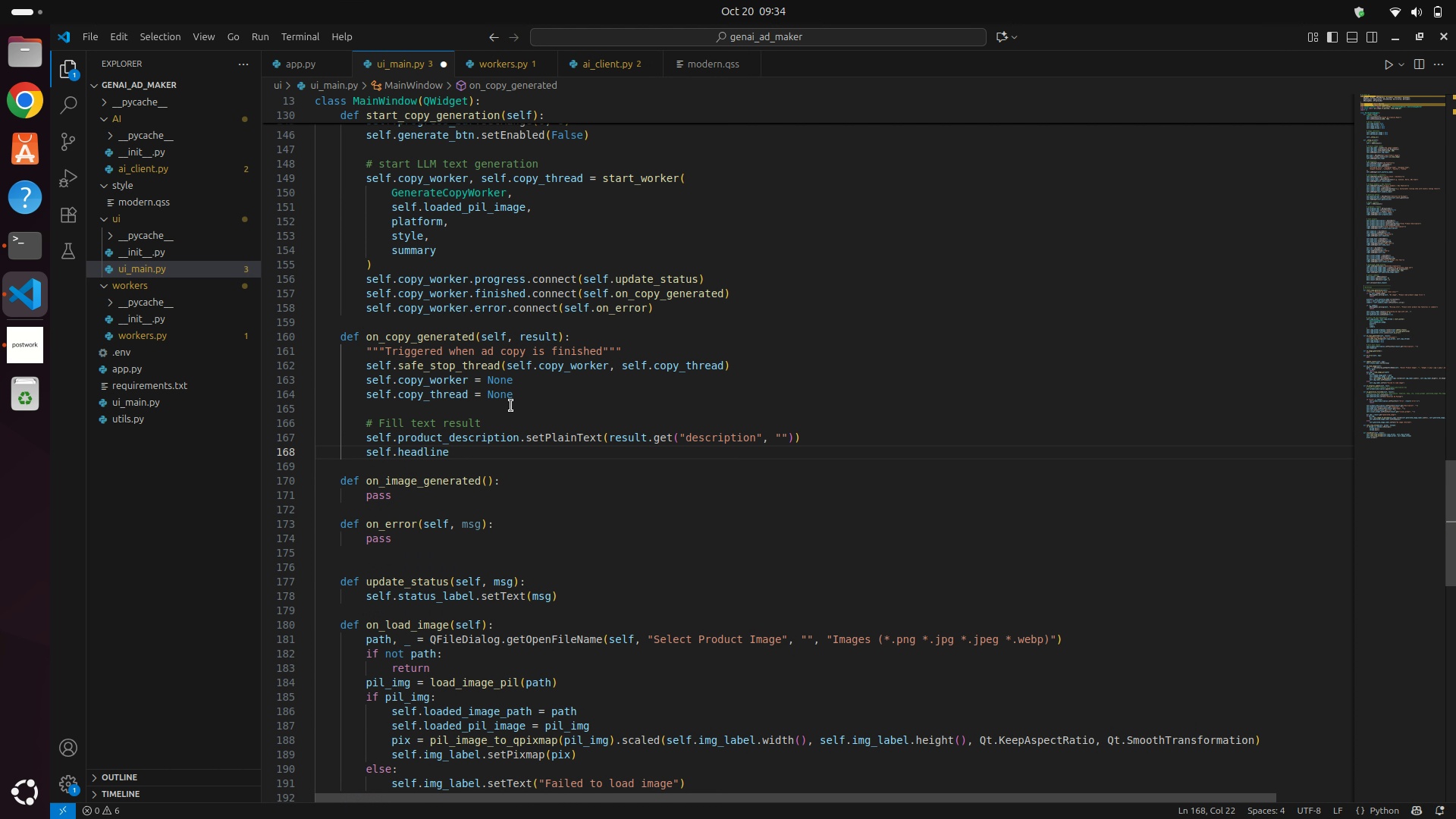 
type(.setText(resu)
 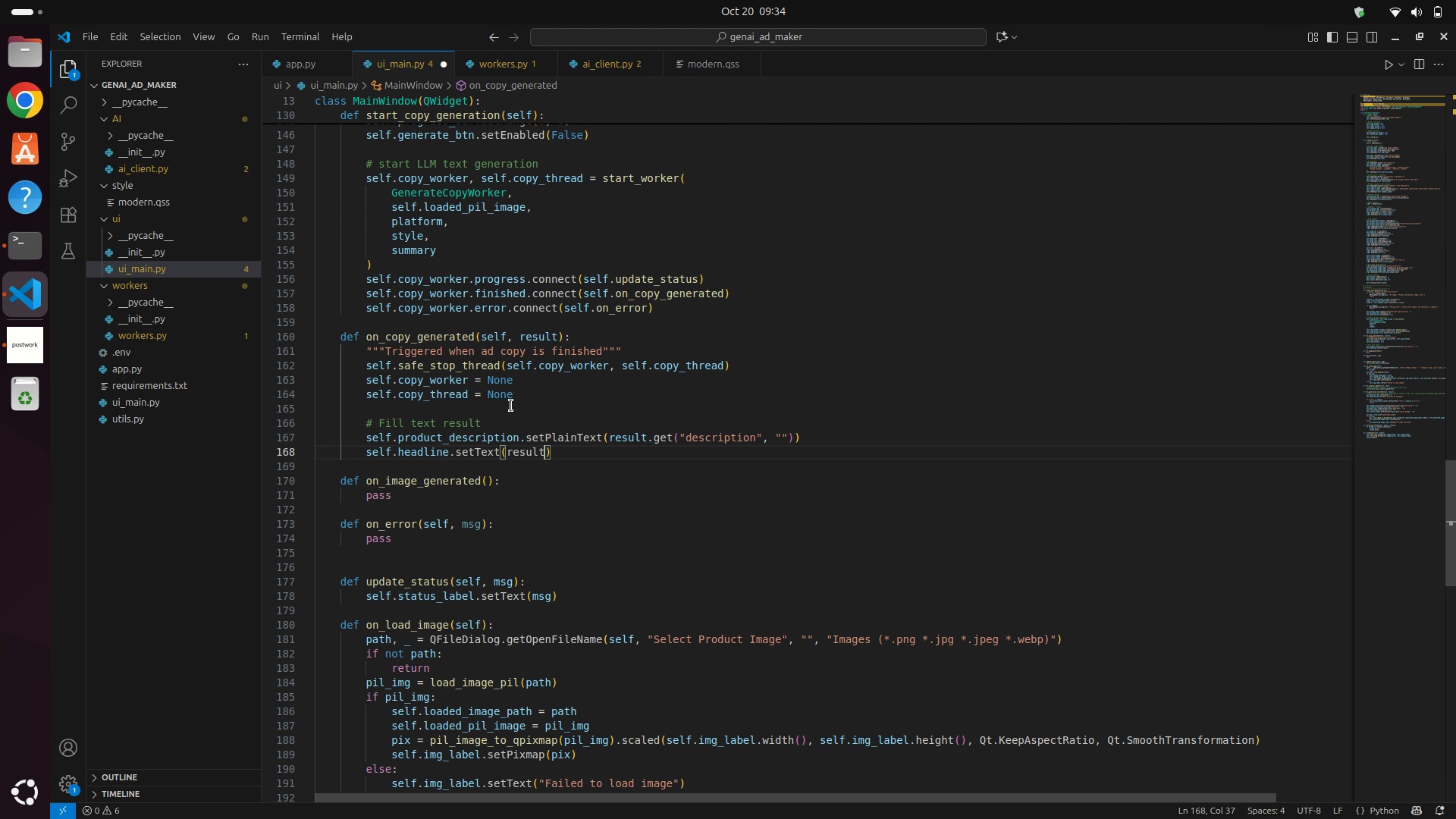 
 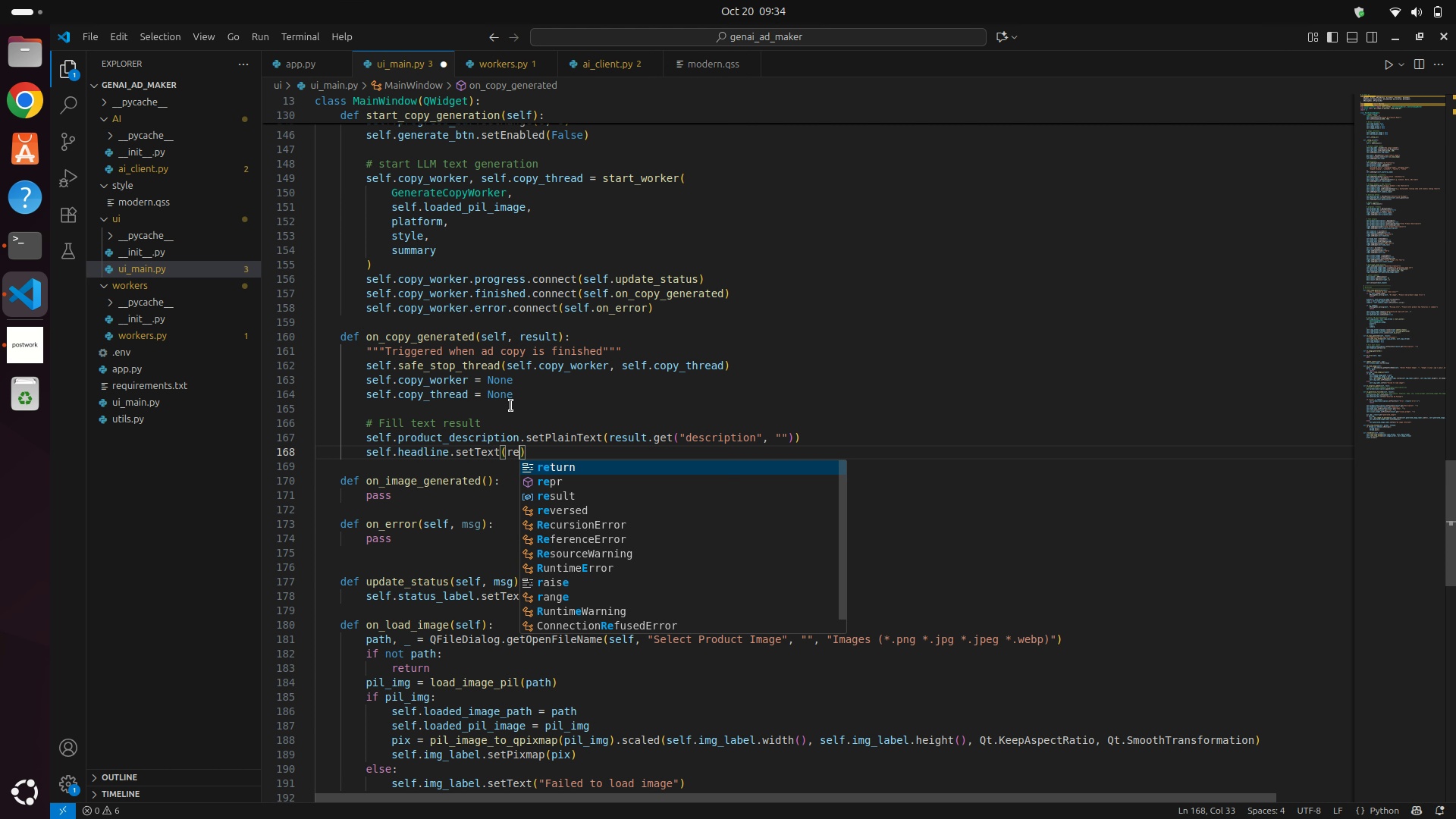 
key(Enter)
 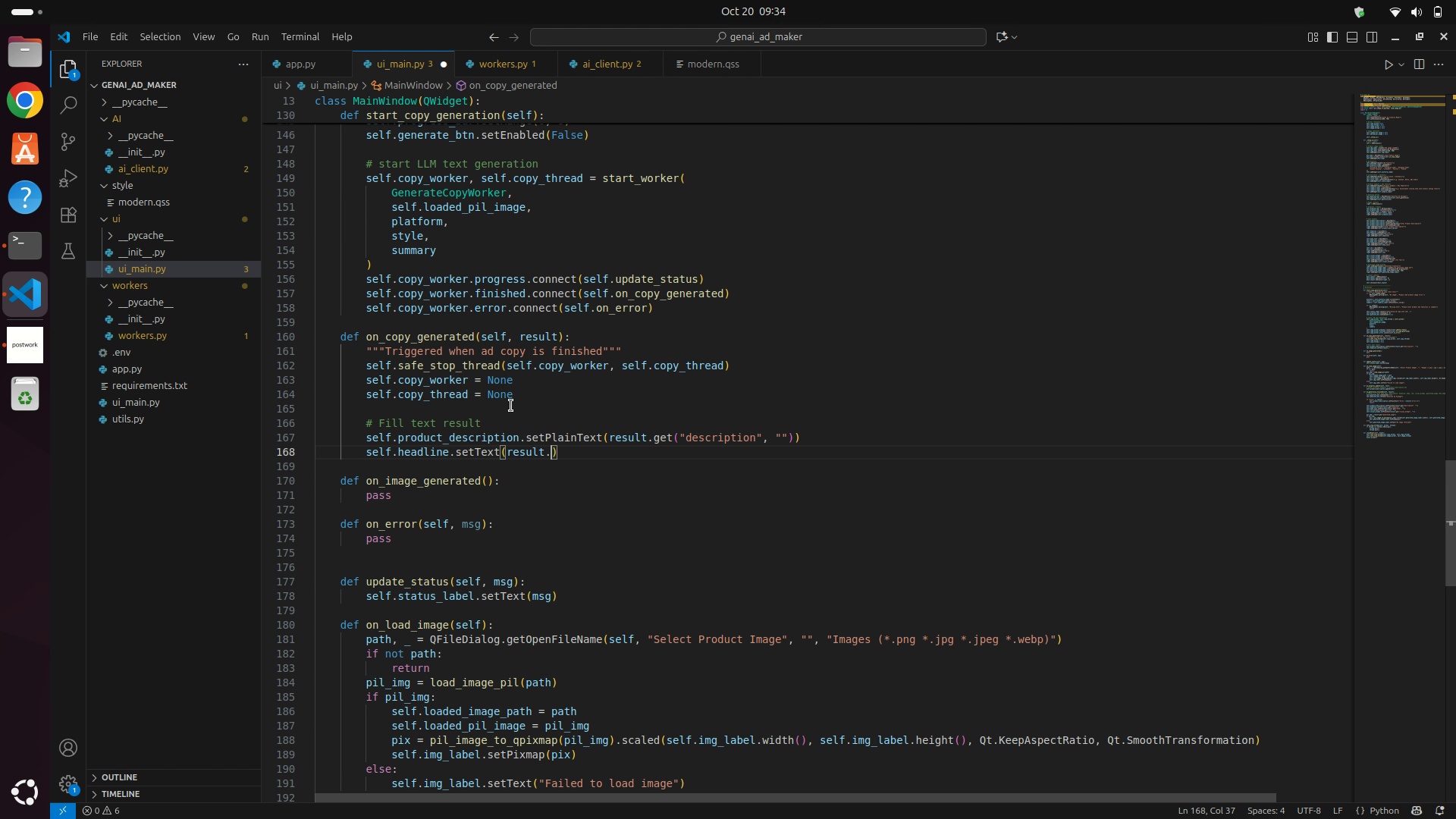 
type(.get("headline)
 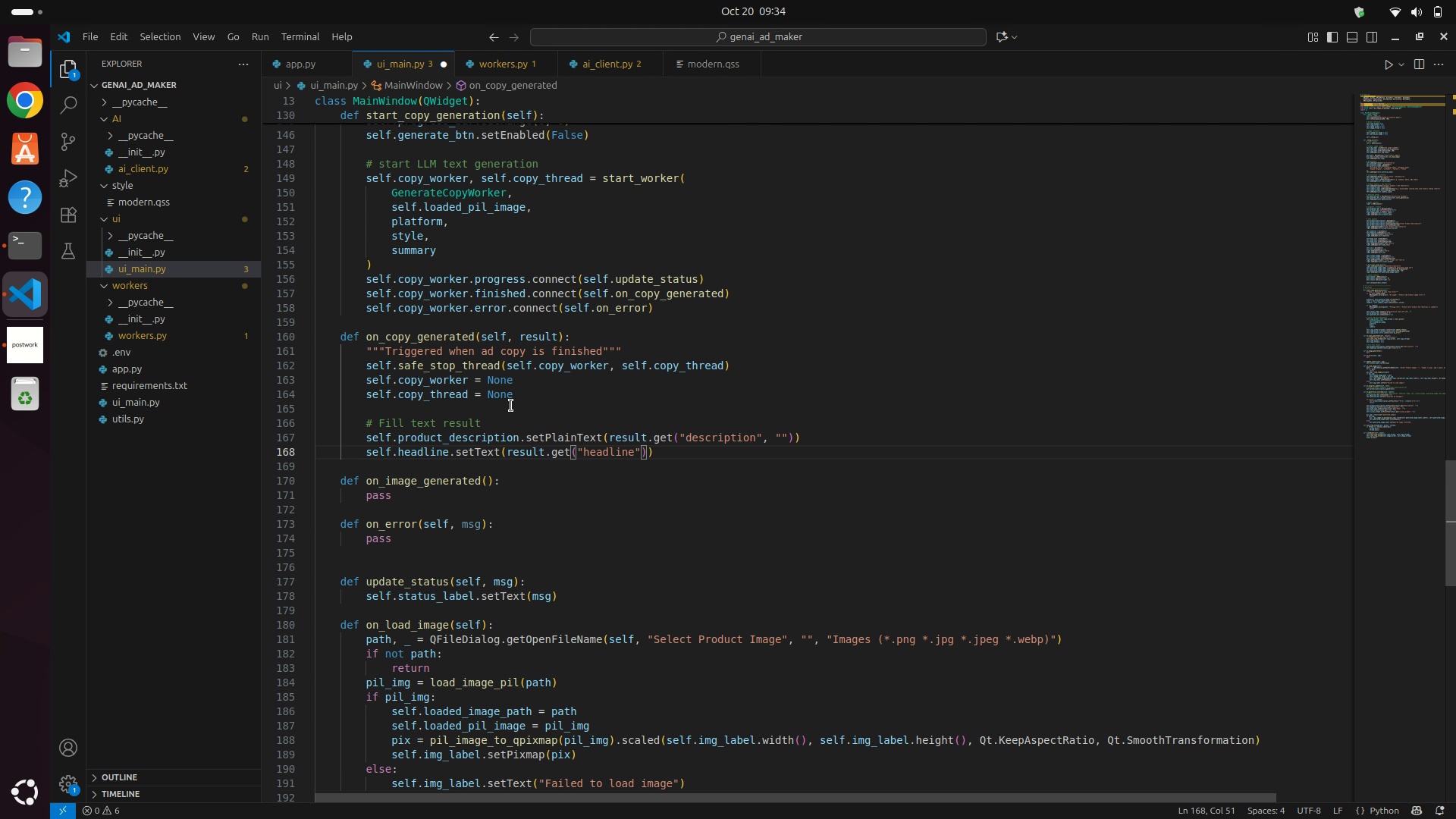 
key(ArrowRight)
 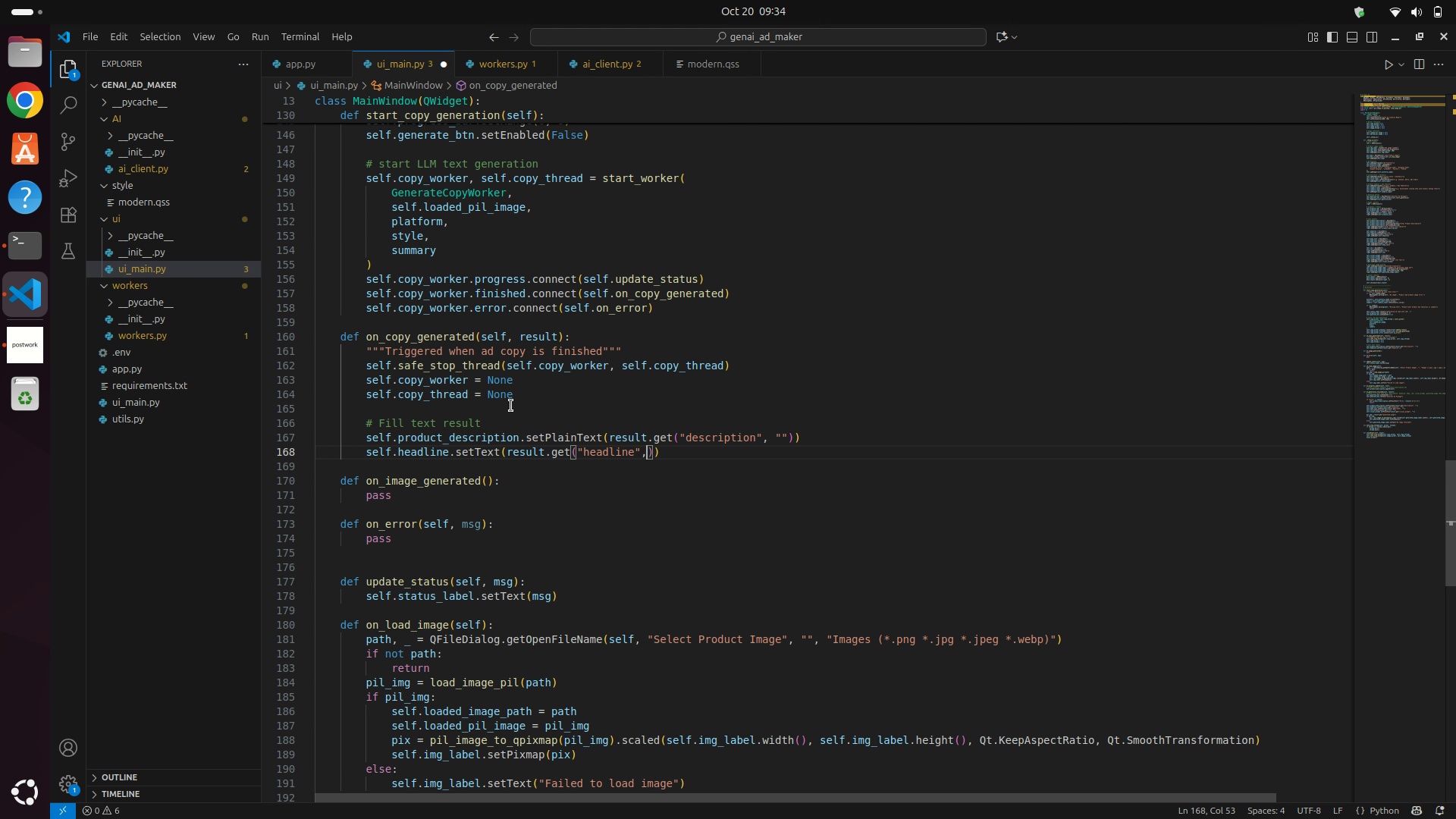 
key(Comma)
 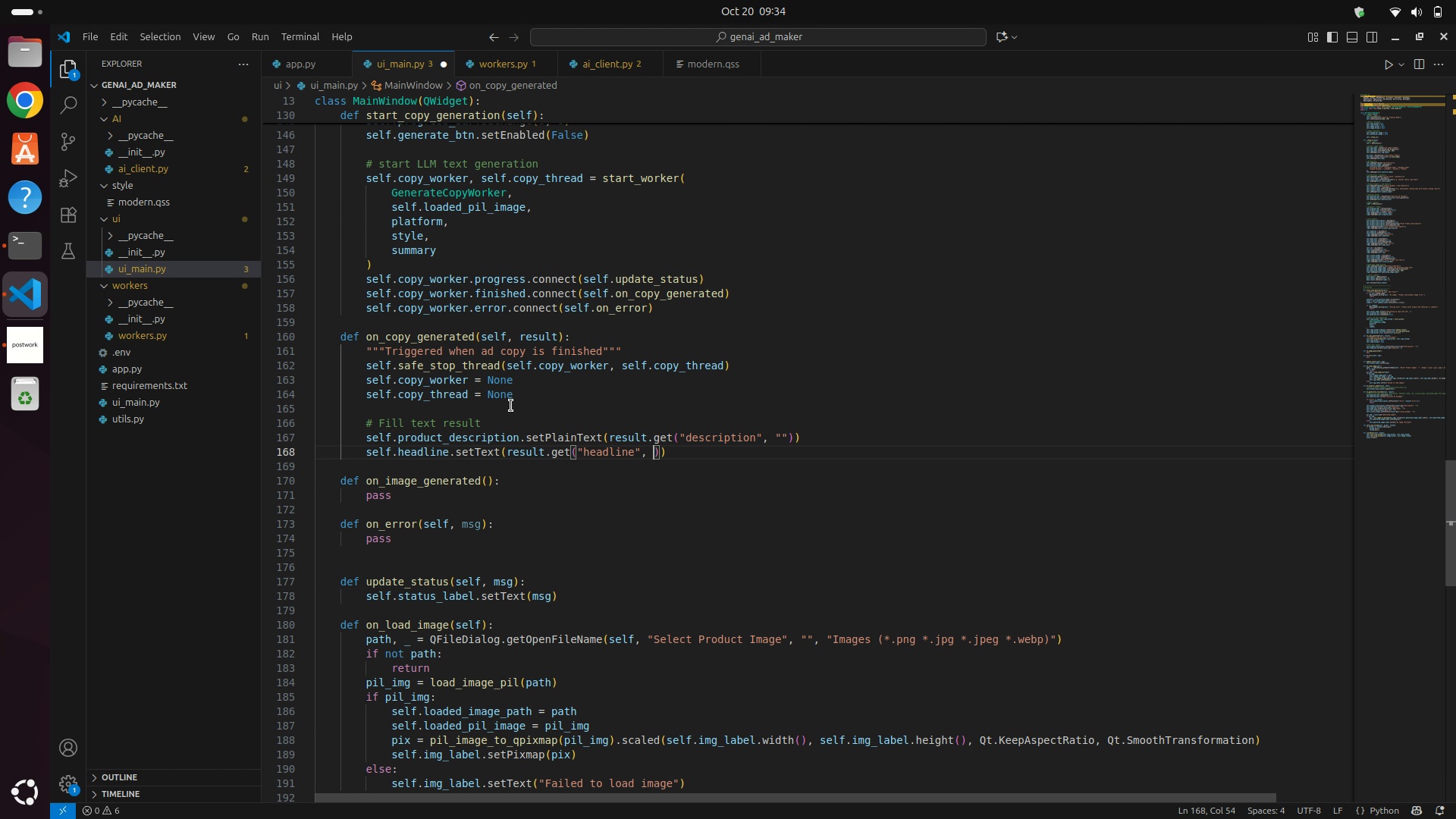 
key(Space)
 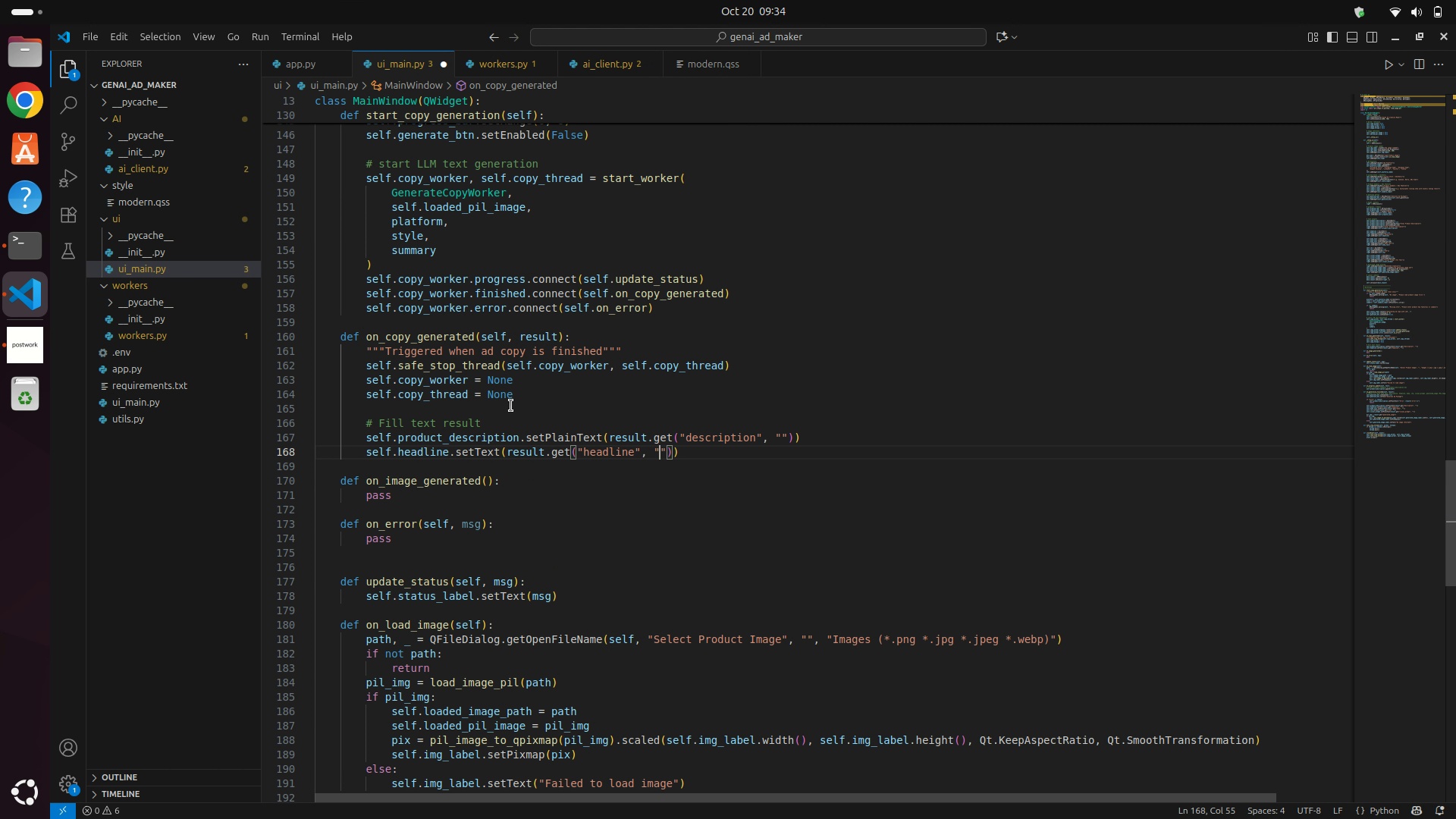 
key(Shift+ShiftLeft)
 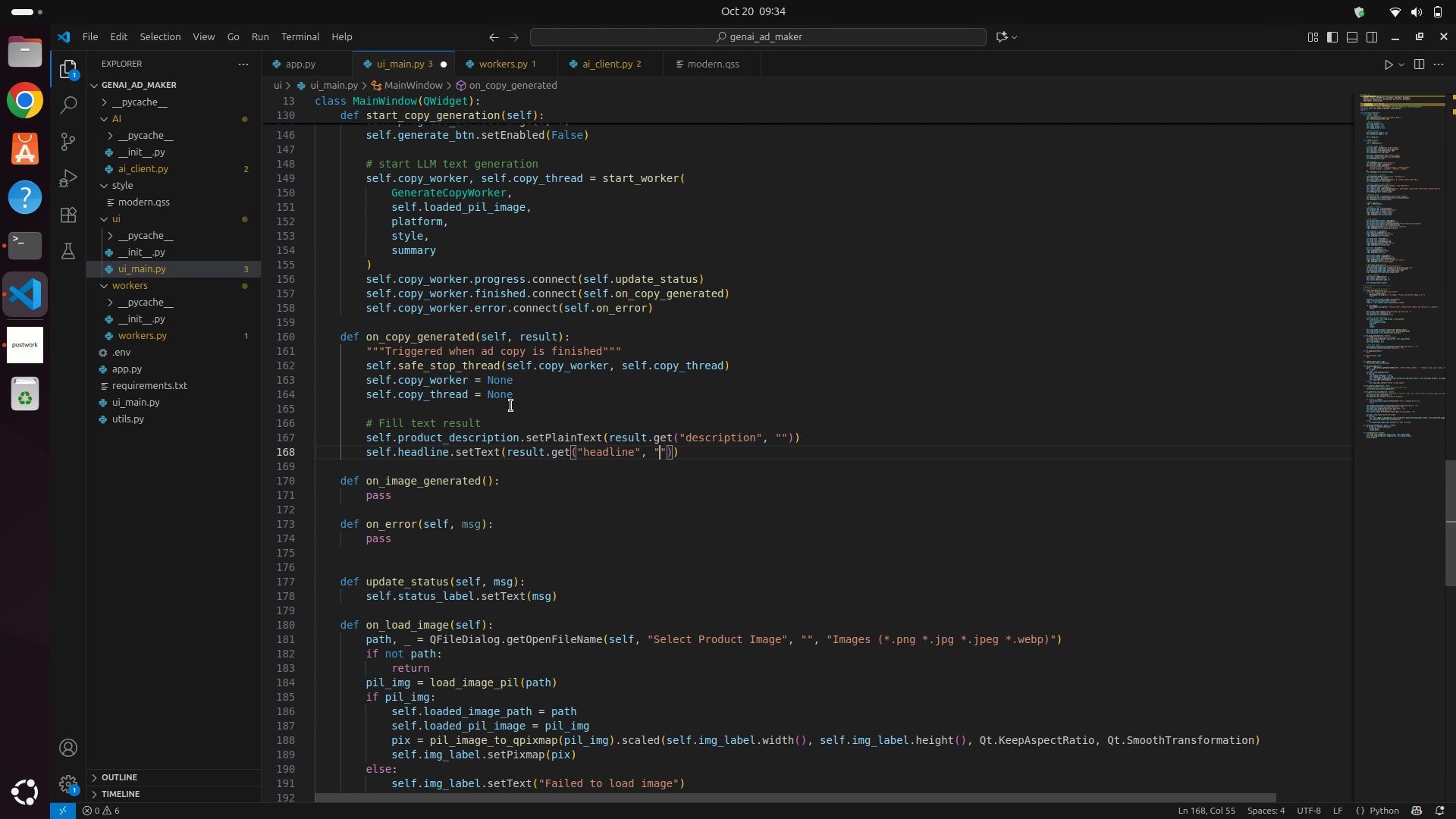 
key(Shift+Quote)
 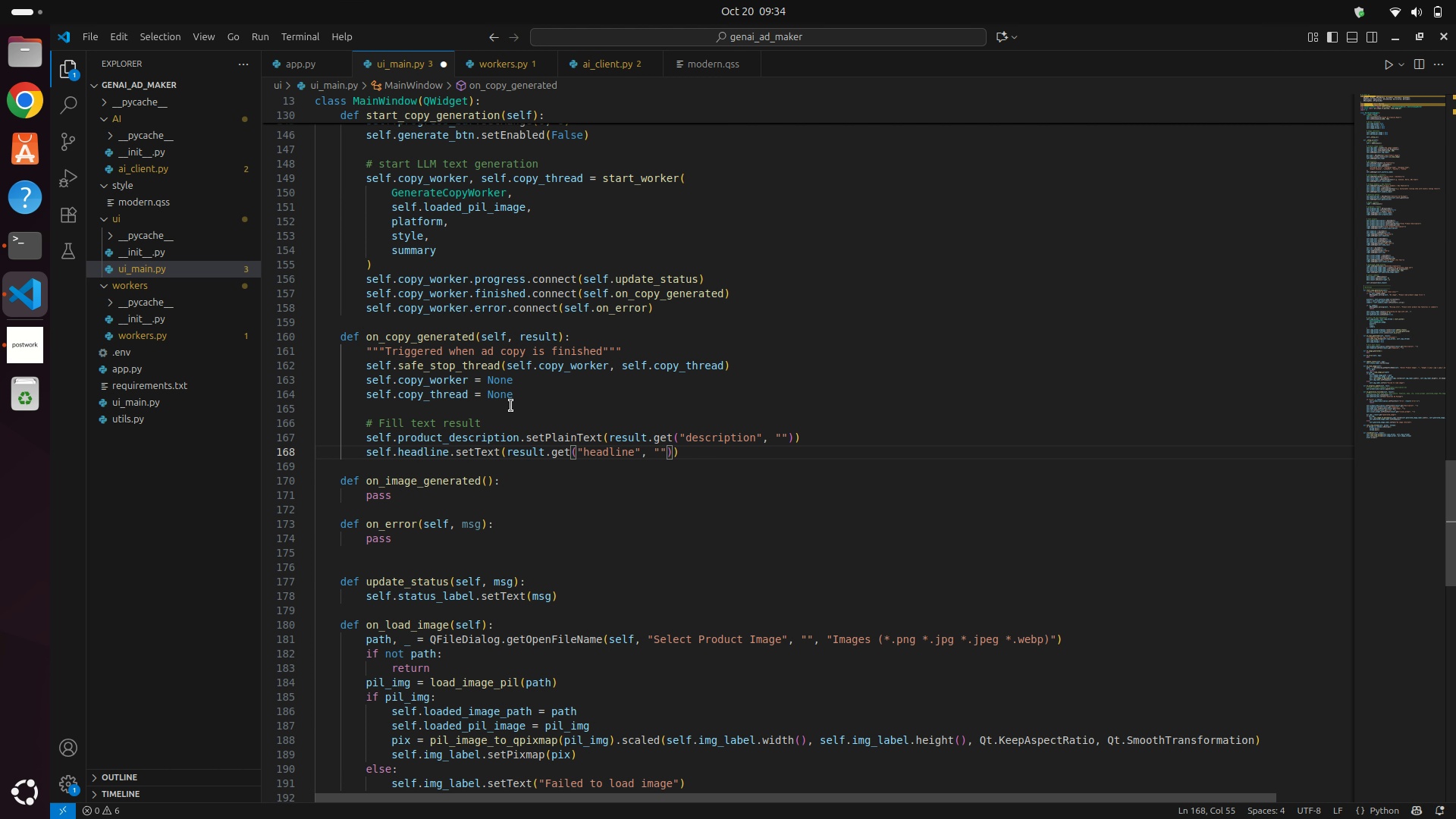 
key(ArrowRight)
 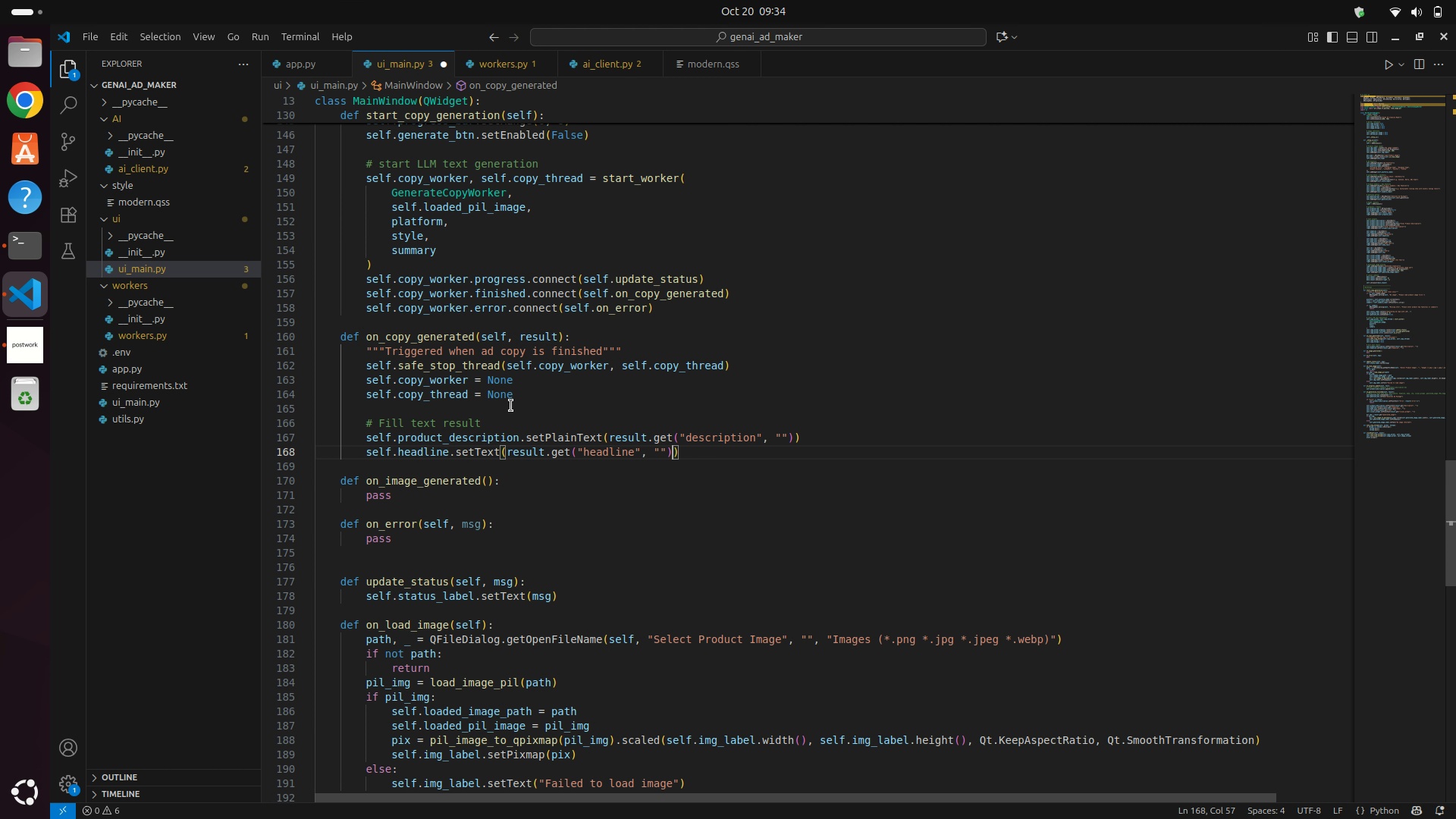 
key(ArrowRight)
 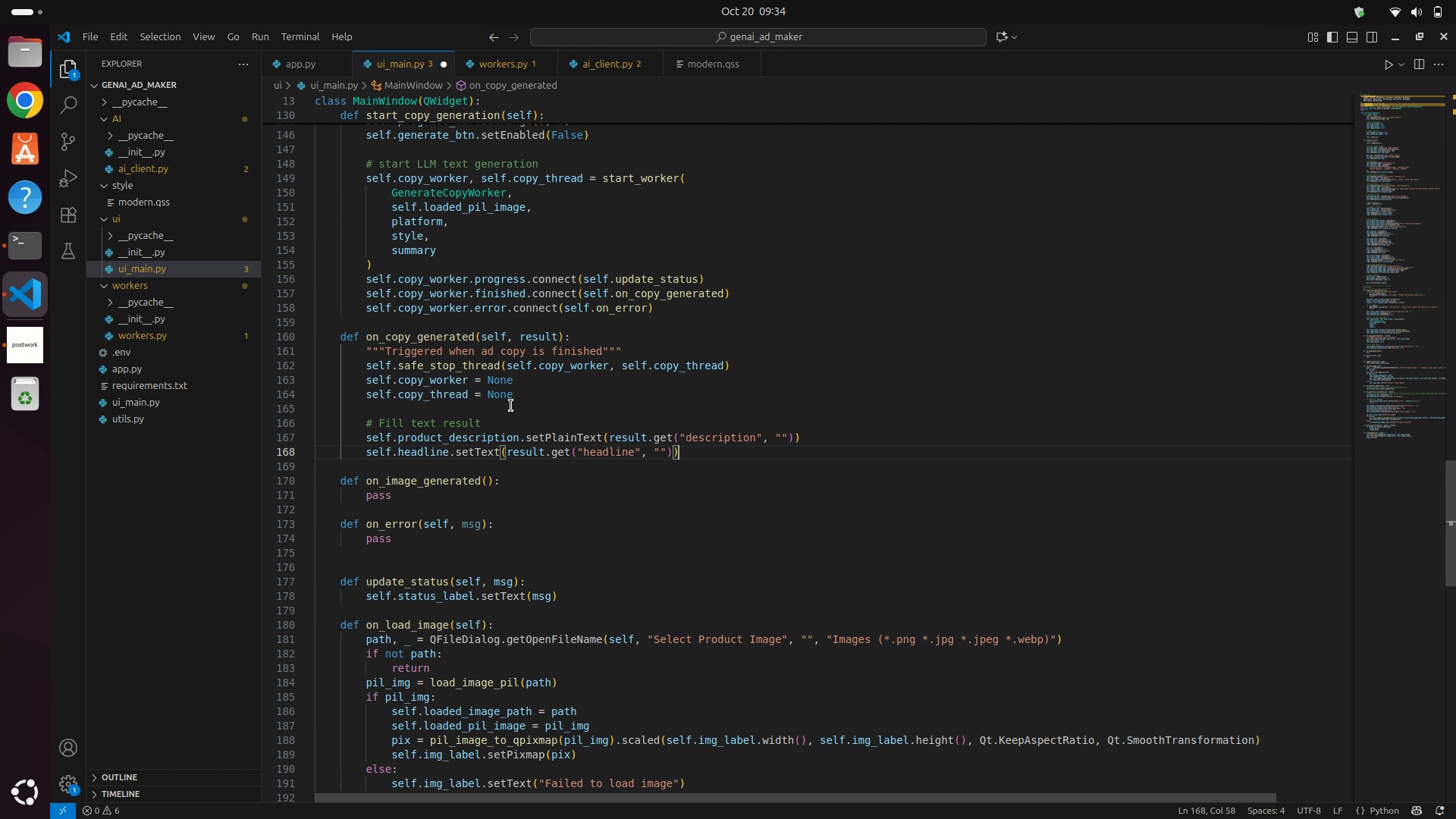 
key(ArrowRight)